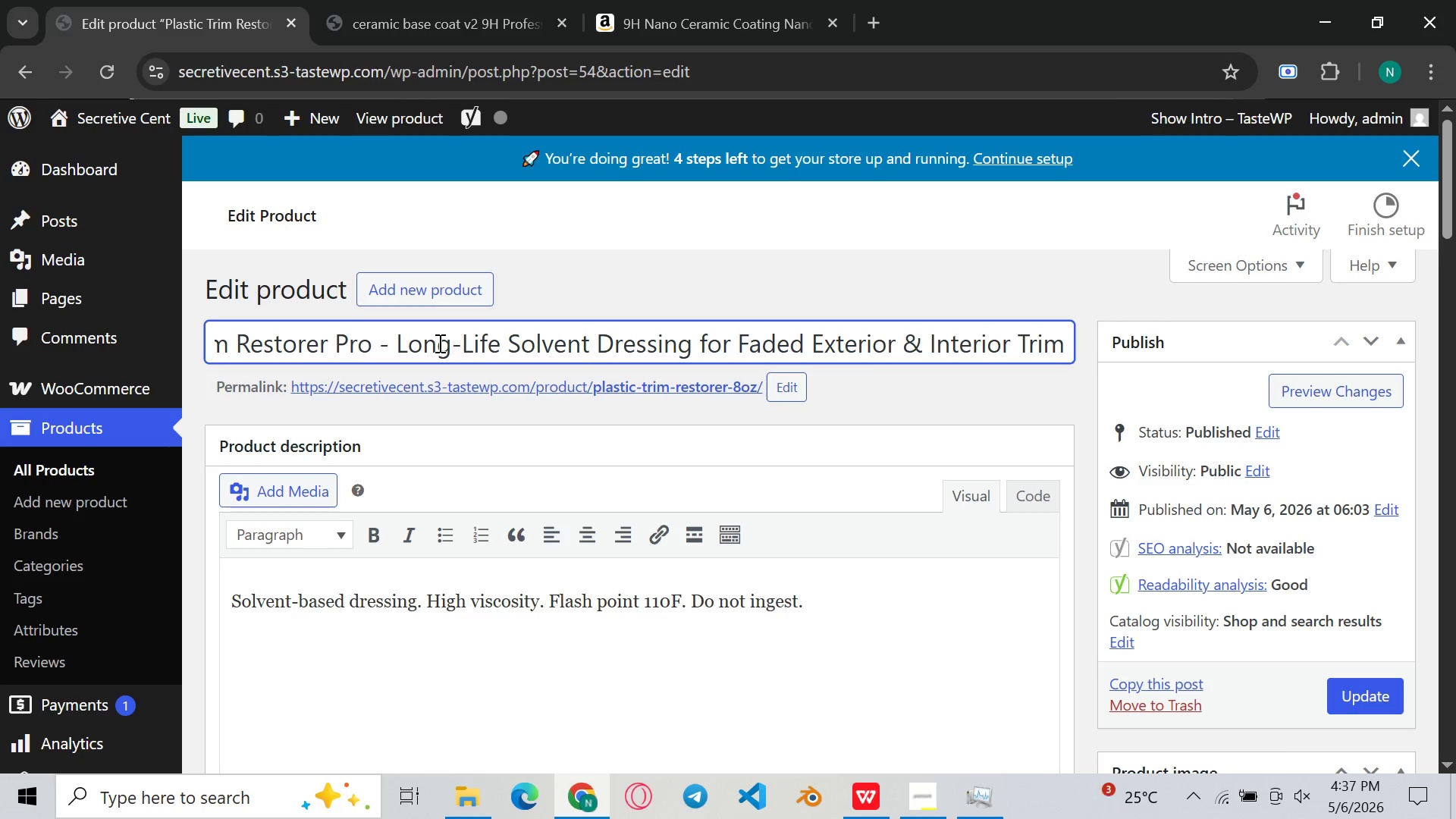 
left_click([938, 400])
 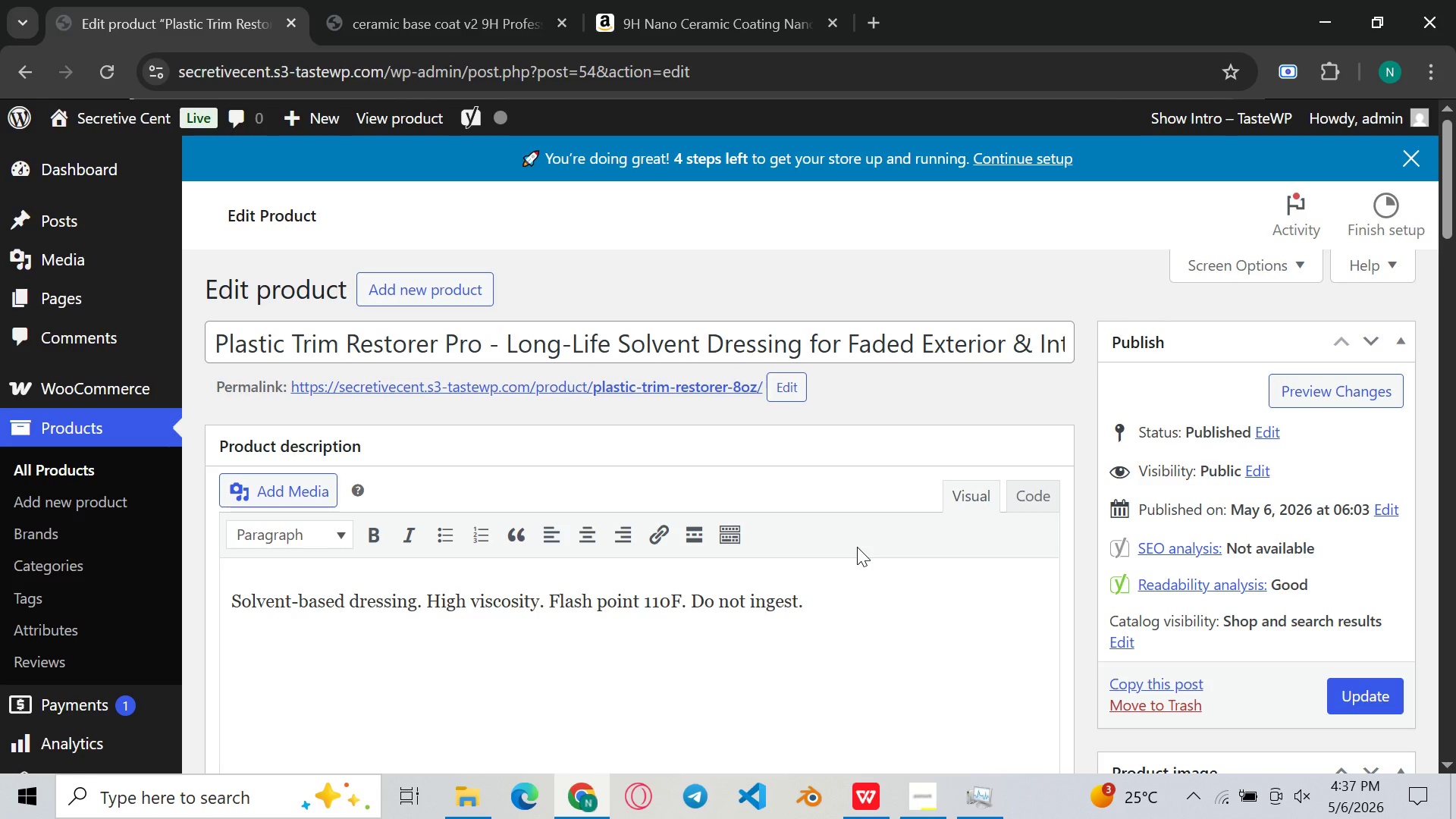 
left_click([839, 601])
 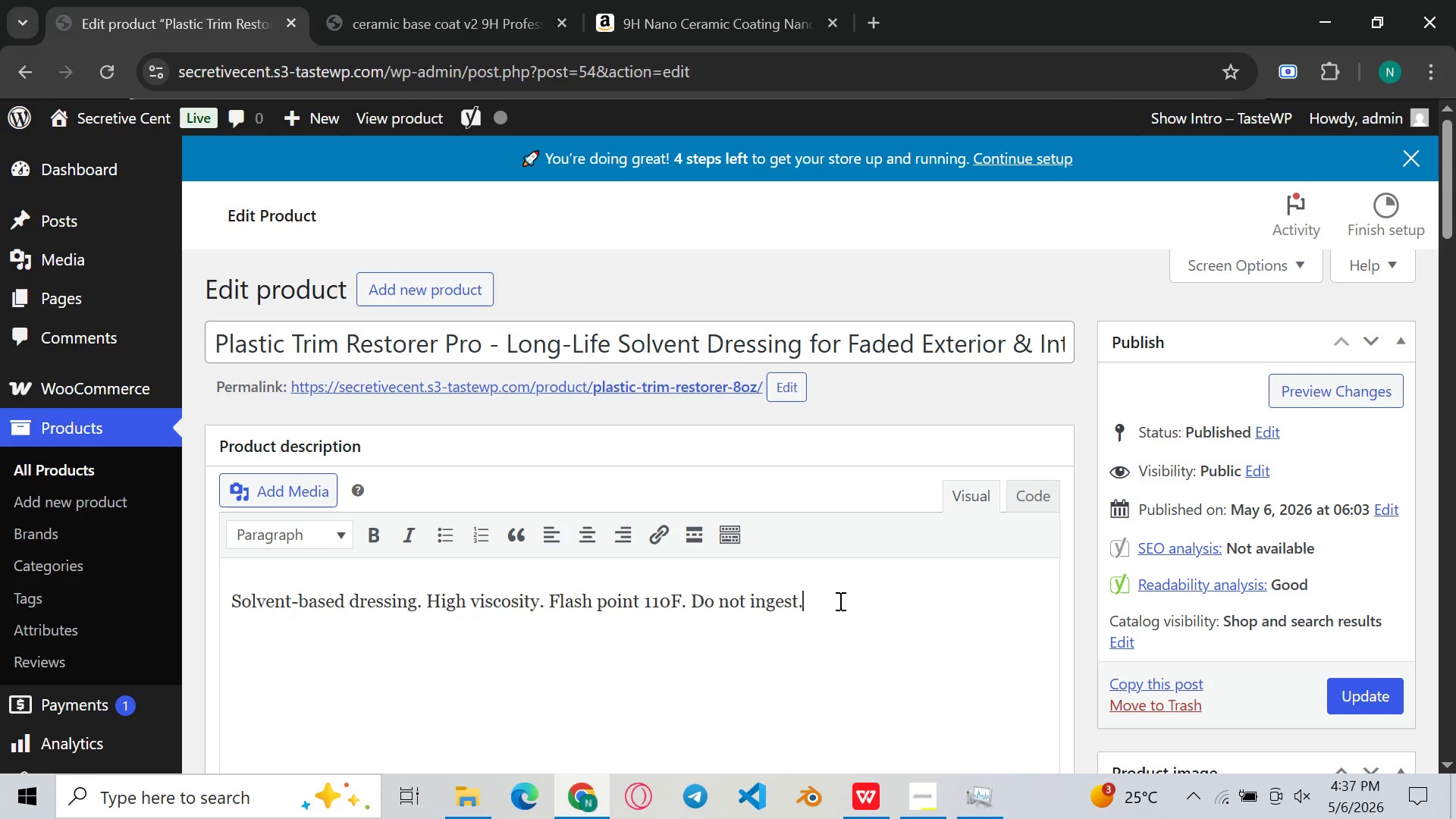 
key(Control+A)
 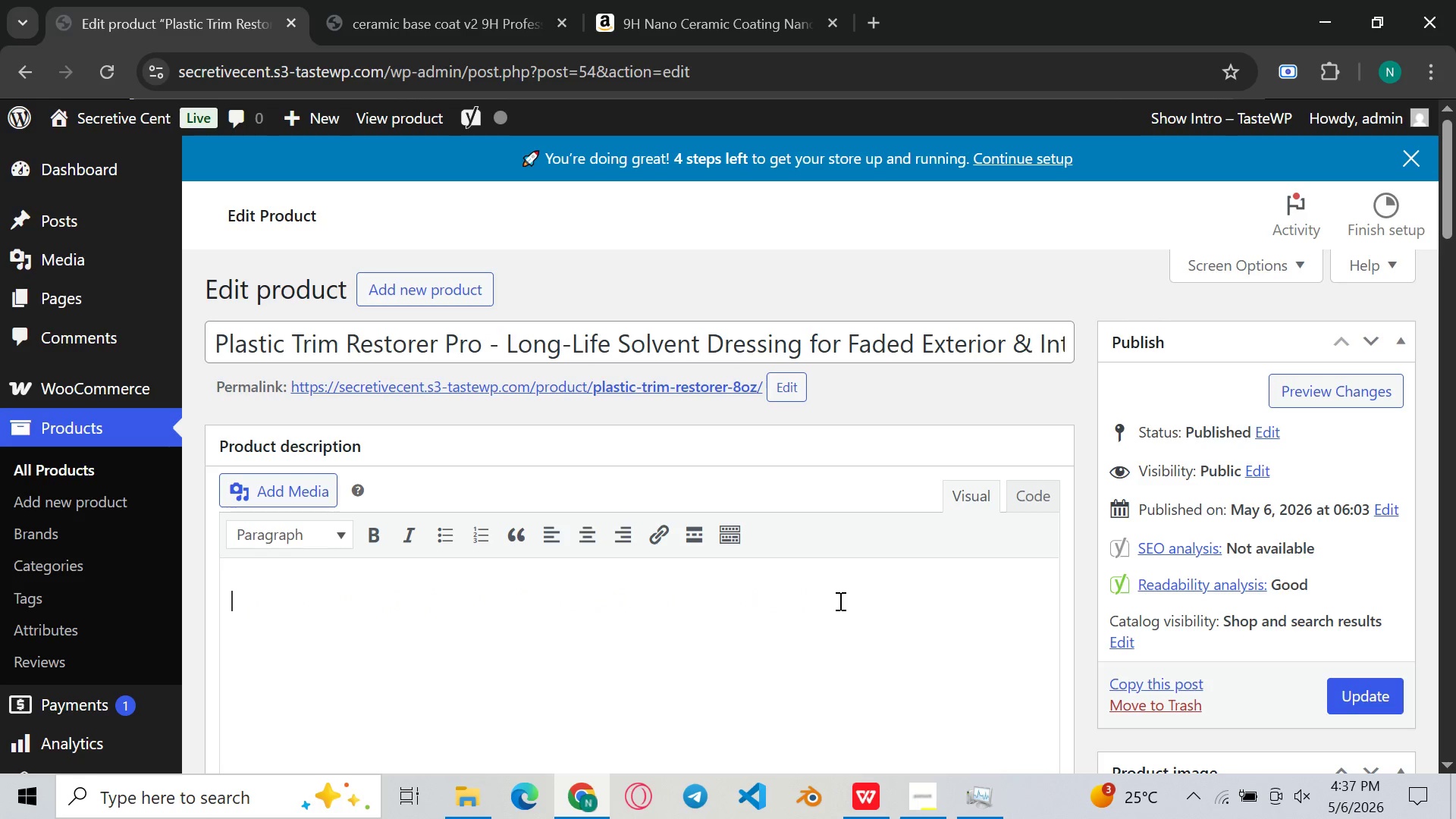 
key(Backspace)
 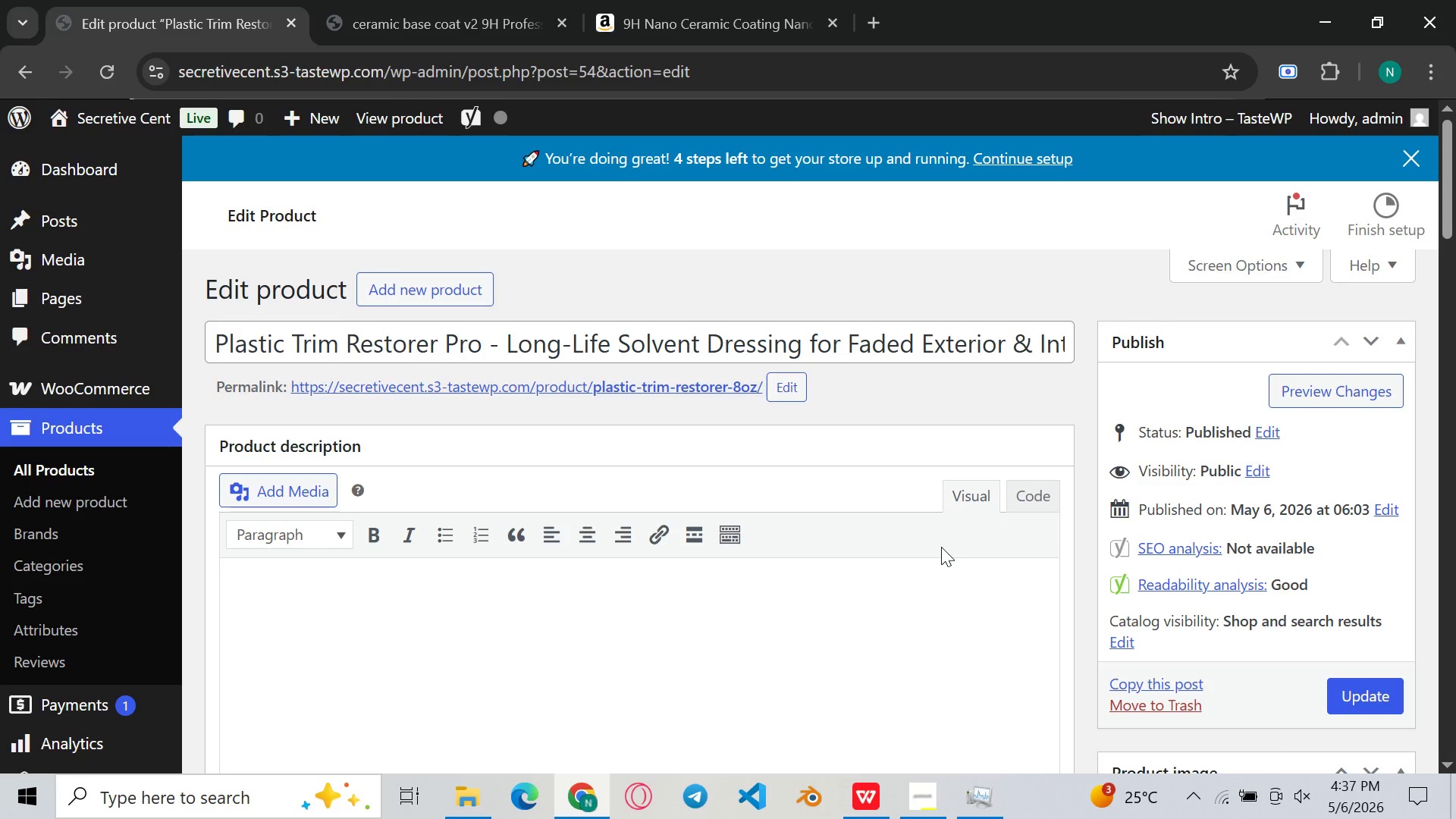 
left_click([1044, 497])
 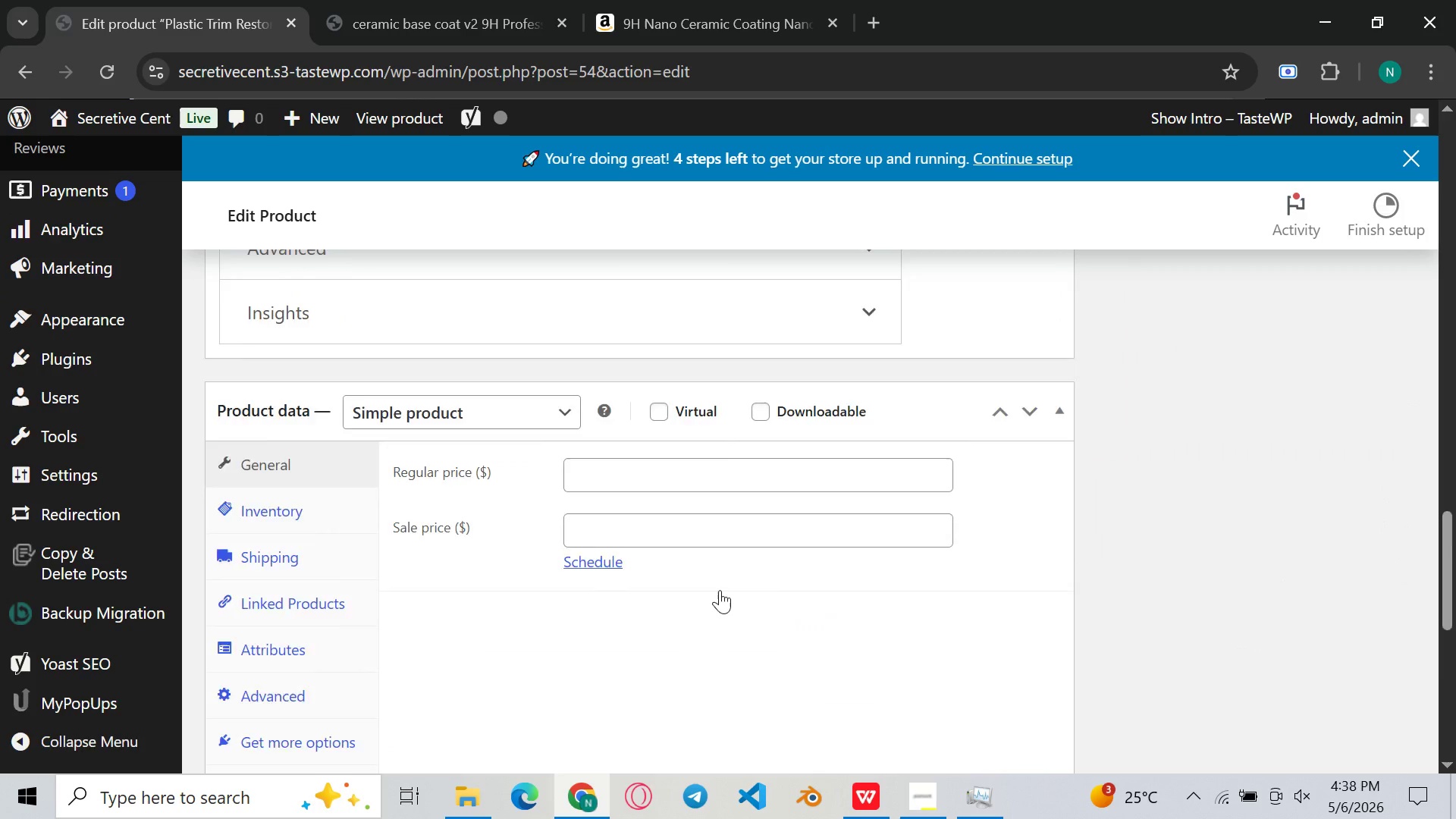 
wait(7.11)
 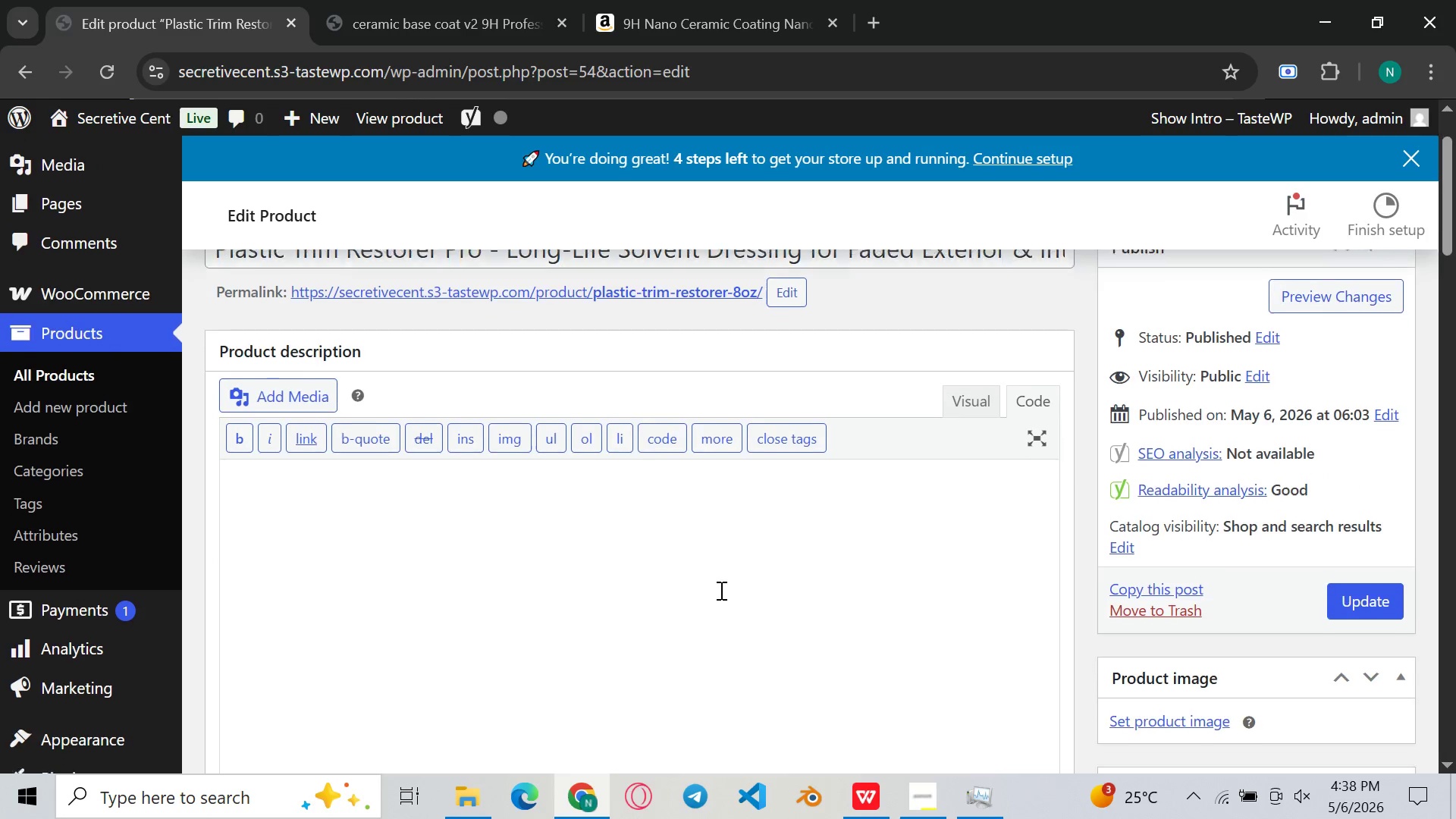 
left_click([688, 536])
 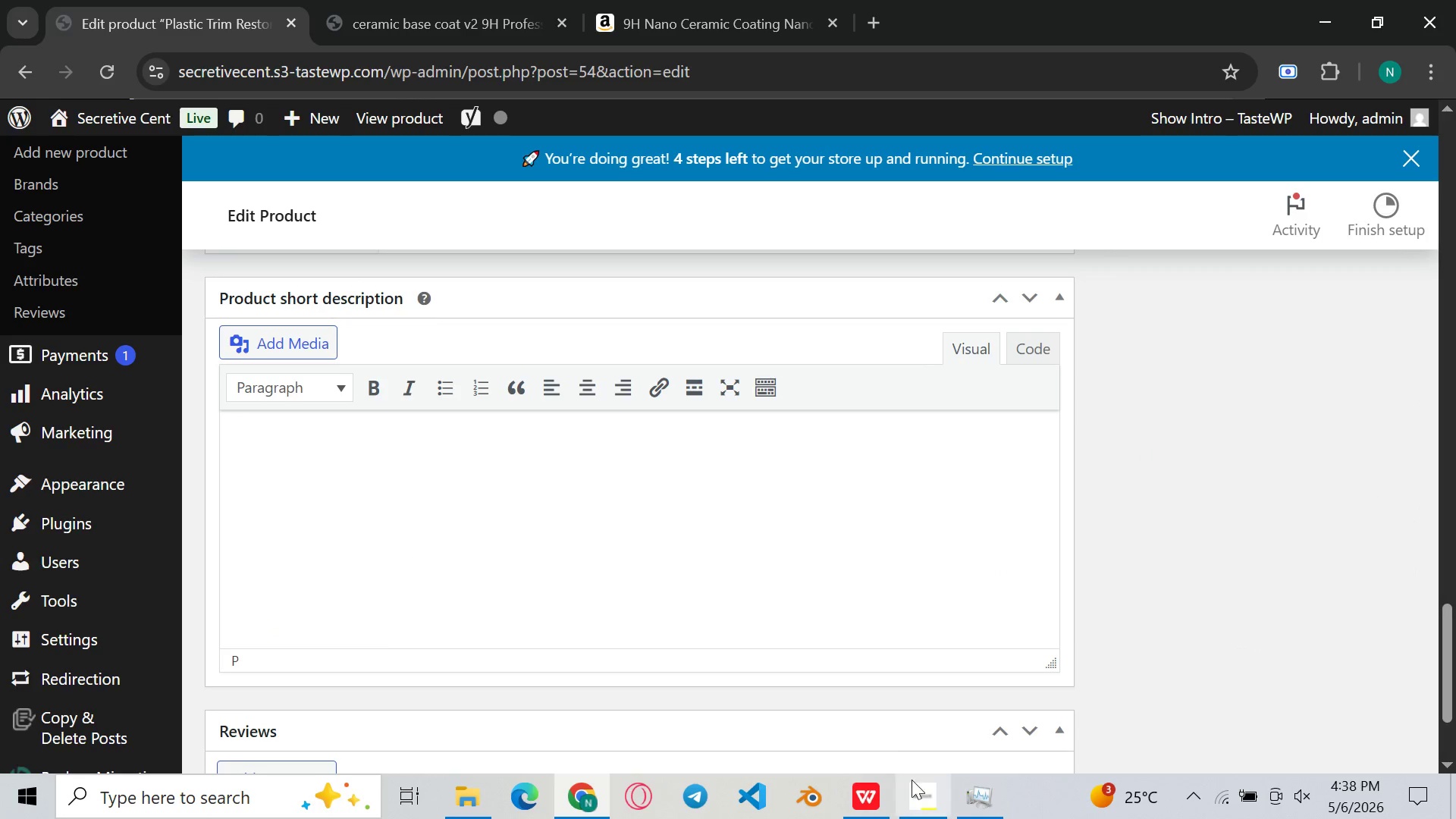 
left_click([918, 782])